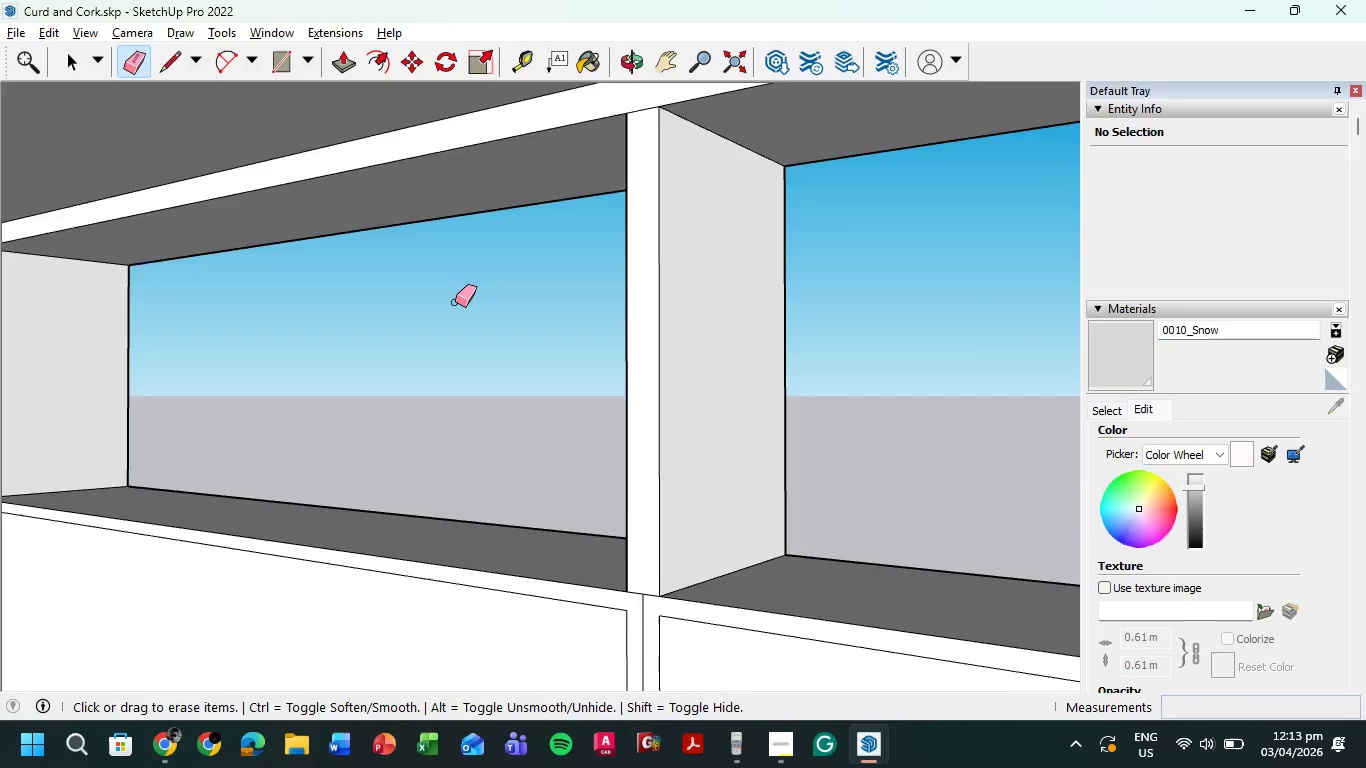 
scroll: coordinate [455, 302], scroll_direction: down, amount: 9.0
 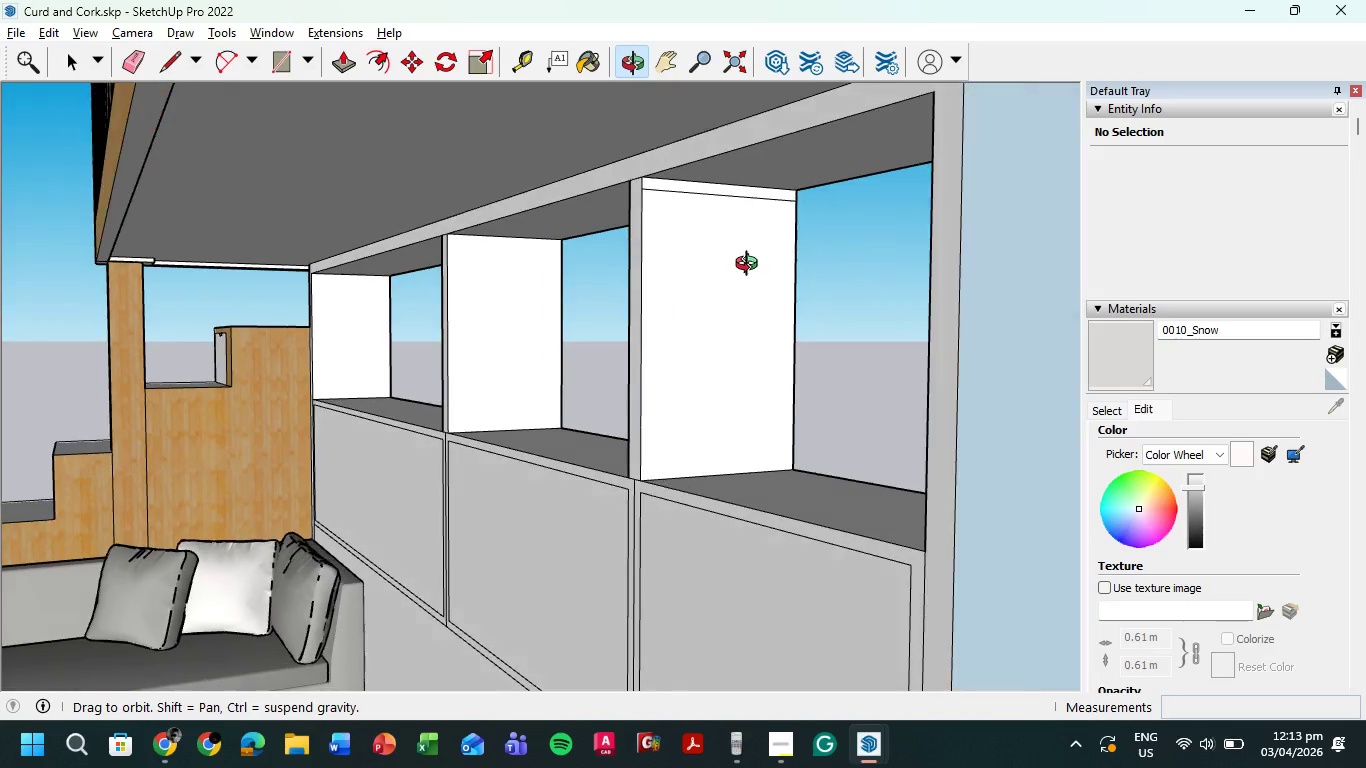 
left_click_drag(start_coordinate=[715, 196], to_coordinate=[716, 219])
 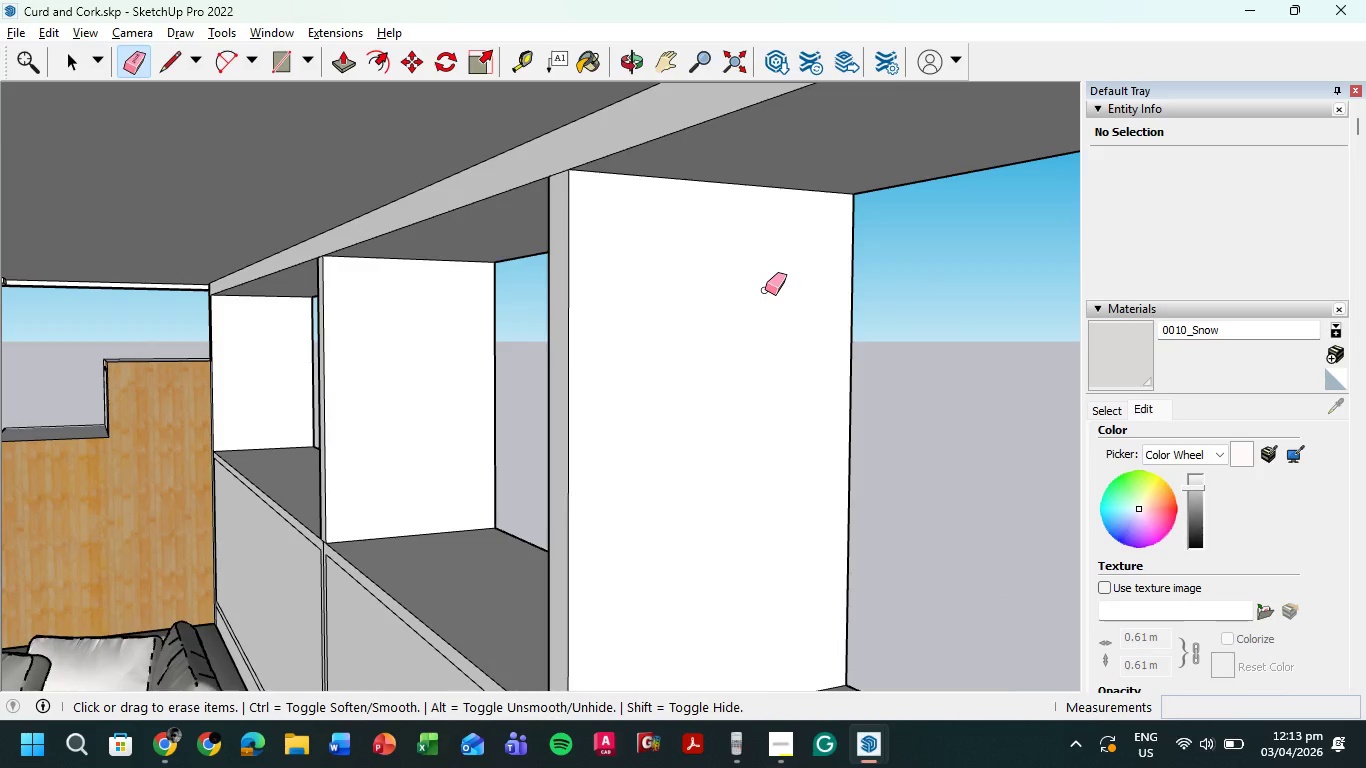 
scroll: coordinate [724, 183], scroll_direction: up, amount: 6.0
 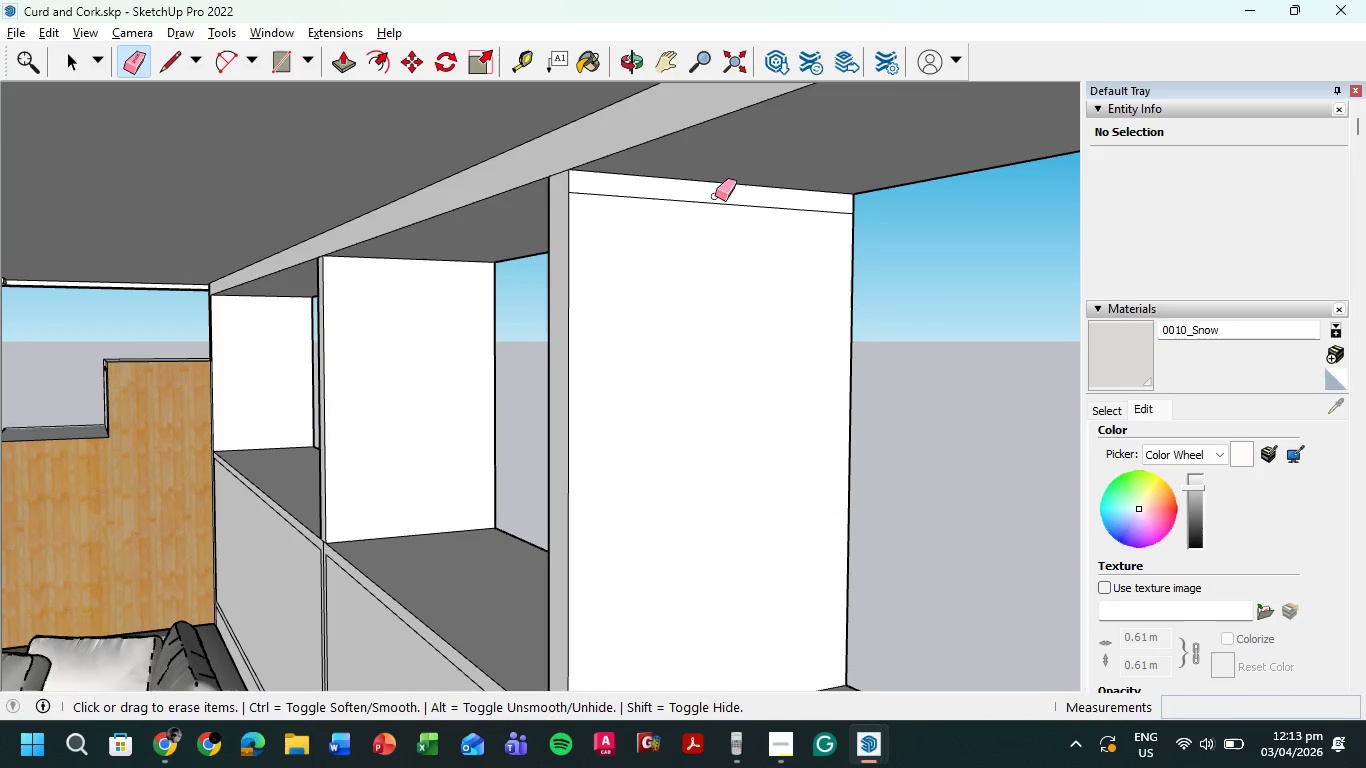 
scroll: coordinate [434, 421], scroll_direction: down, amount: 9.0
 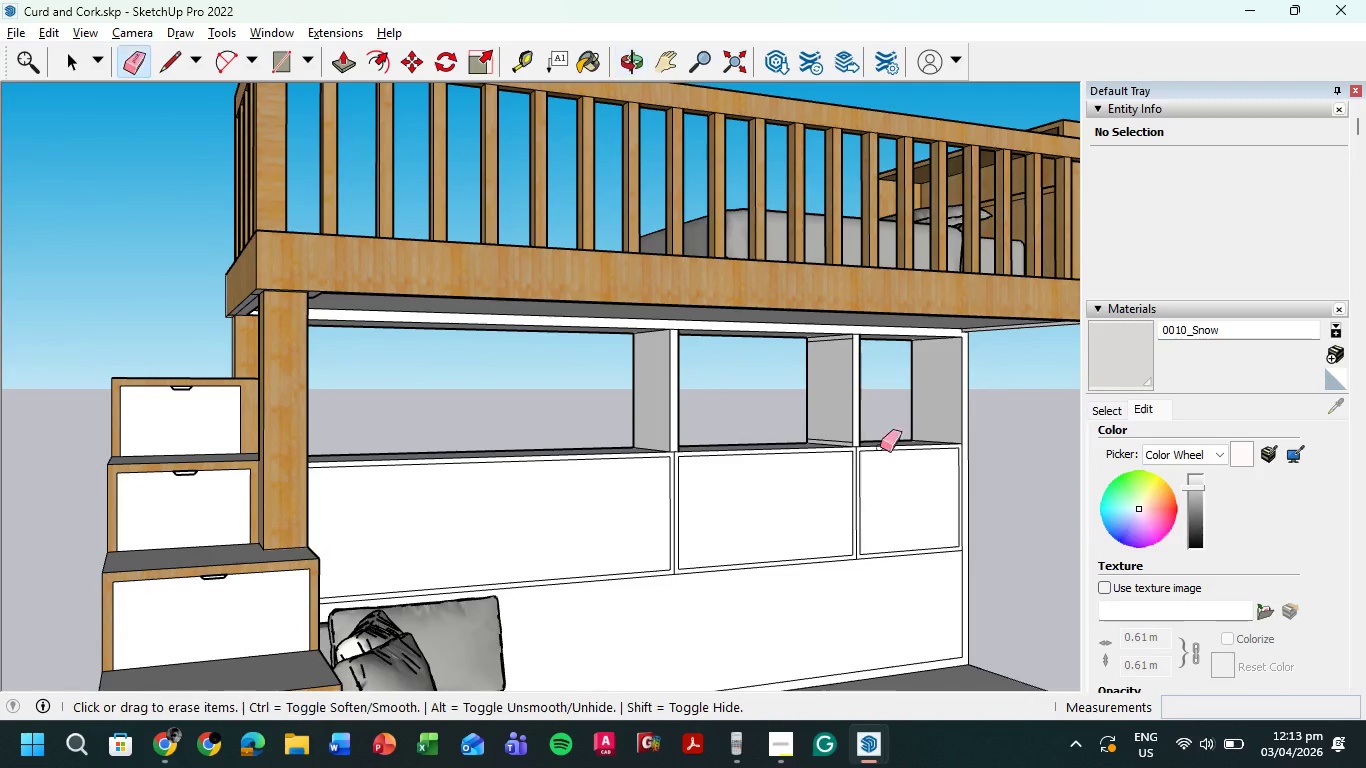 
left_click_drag(start_coordinate=[827, 352], to_coordinate=[830, 329])
 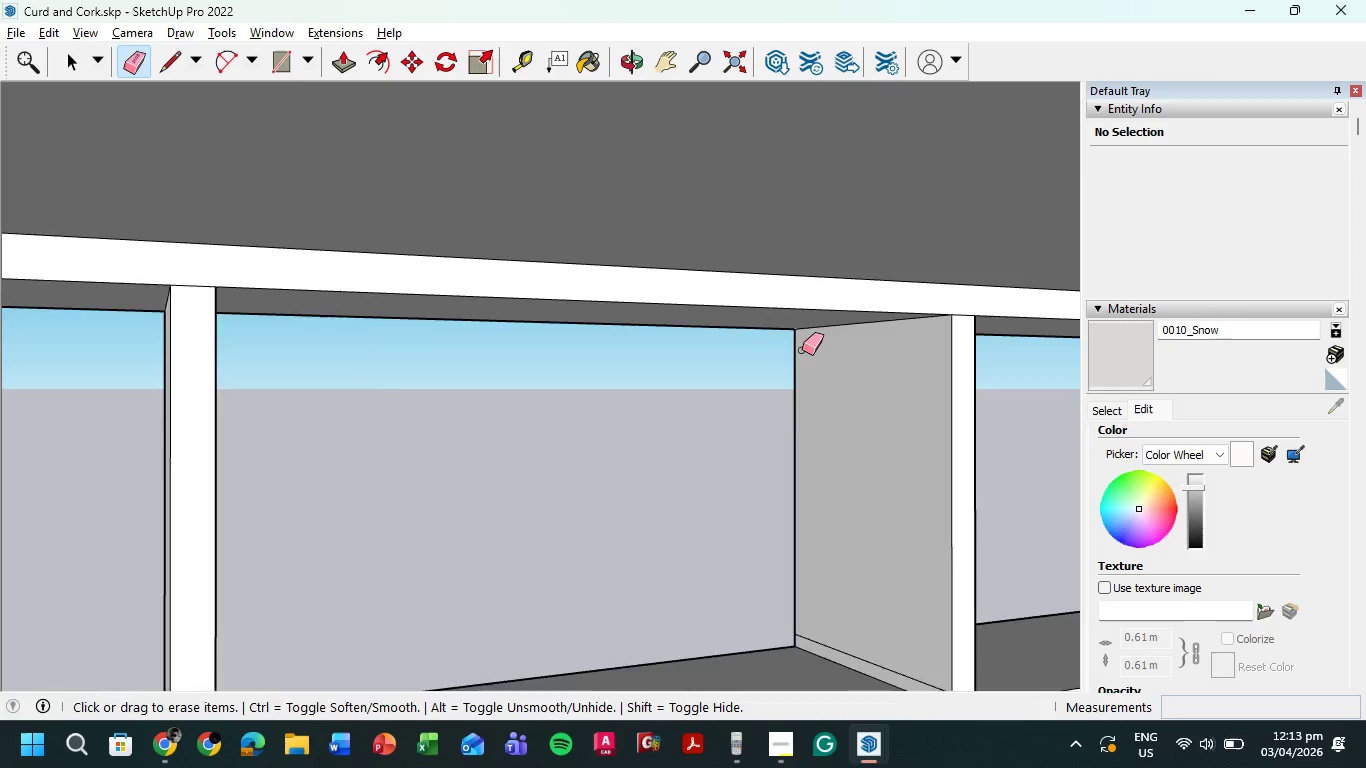 
scroll: coordinate [826, 341], scroll_direction: up, amount: 12.0
 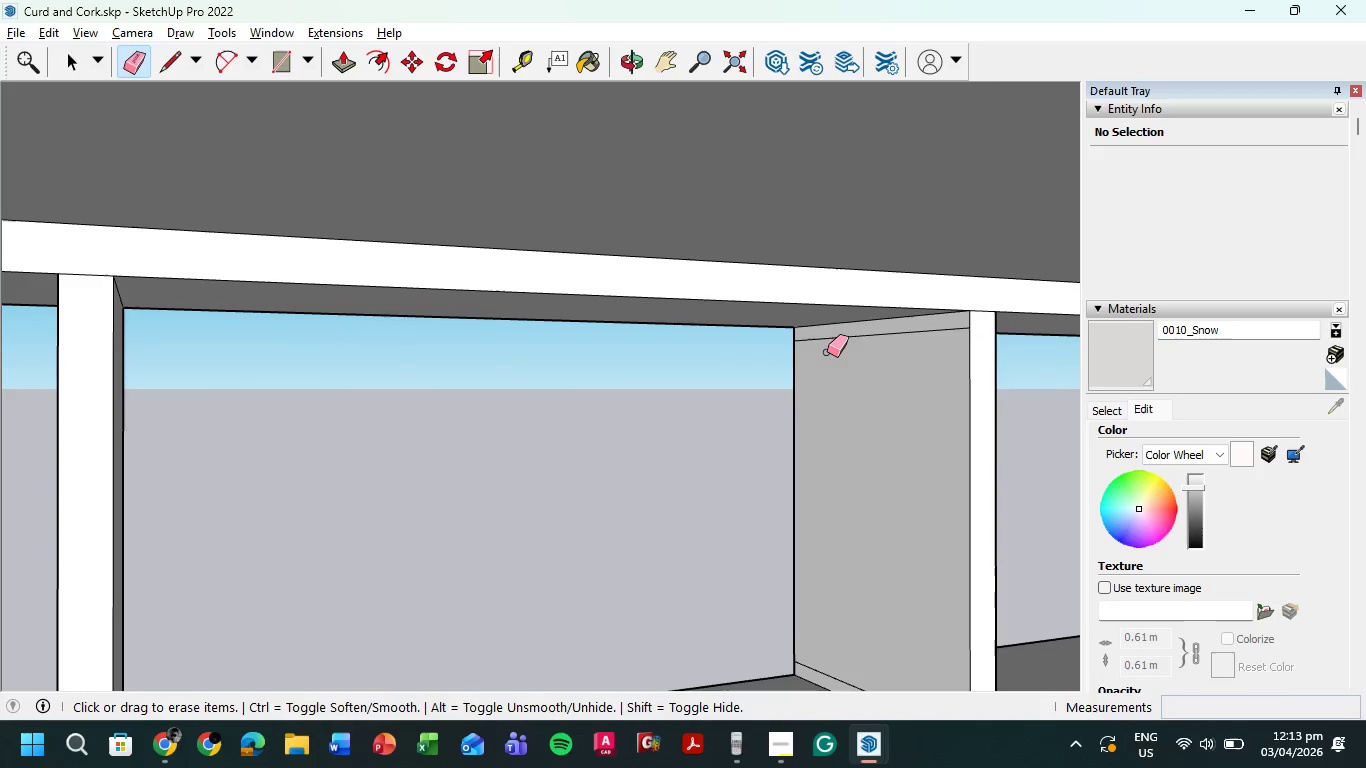 
scroll: coordinate [802, 357], scroll_direction: down, amount: 6.0
 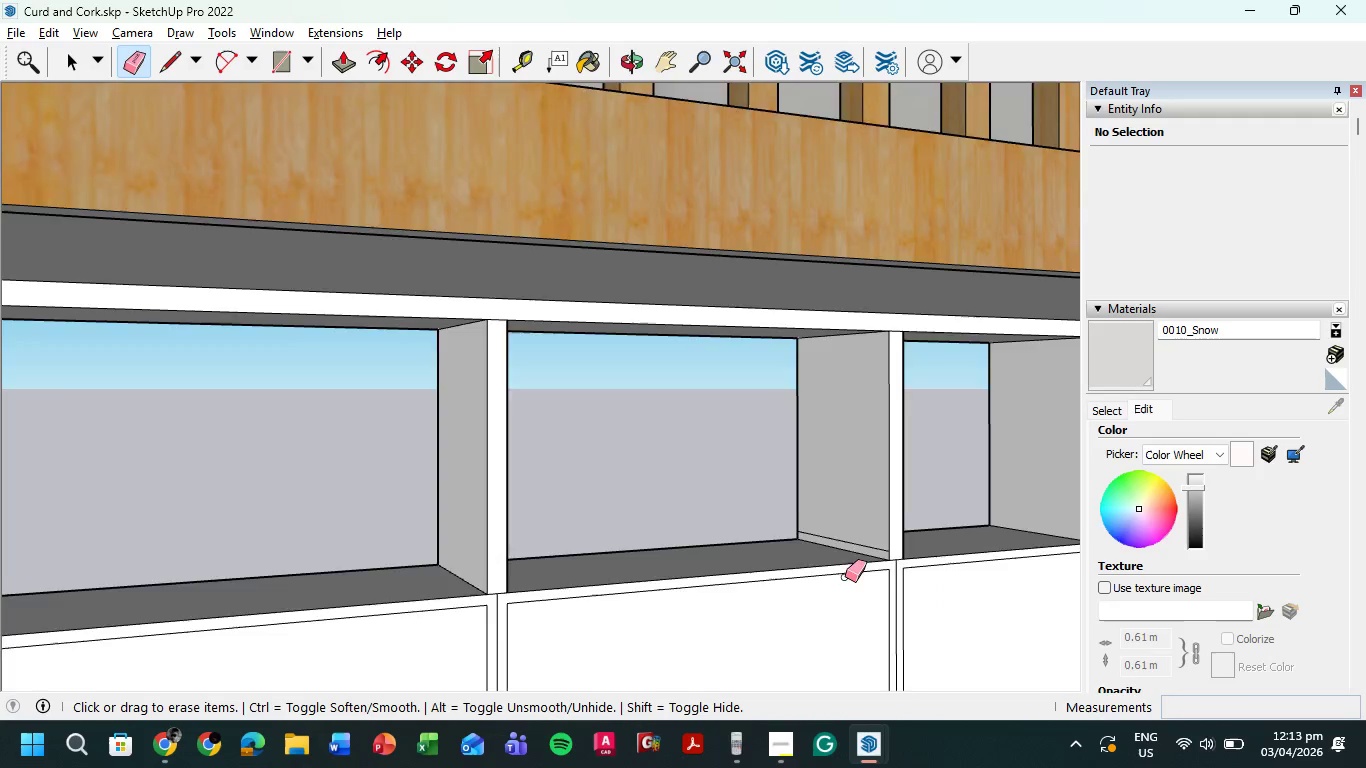 
left_click_drag(start_coordinate=[844, 502], to_coordinate=[843, 520])
 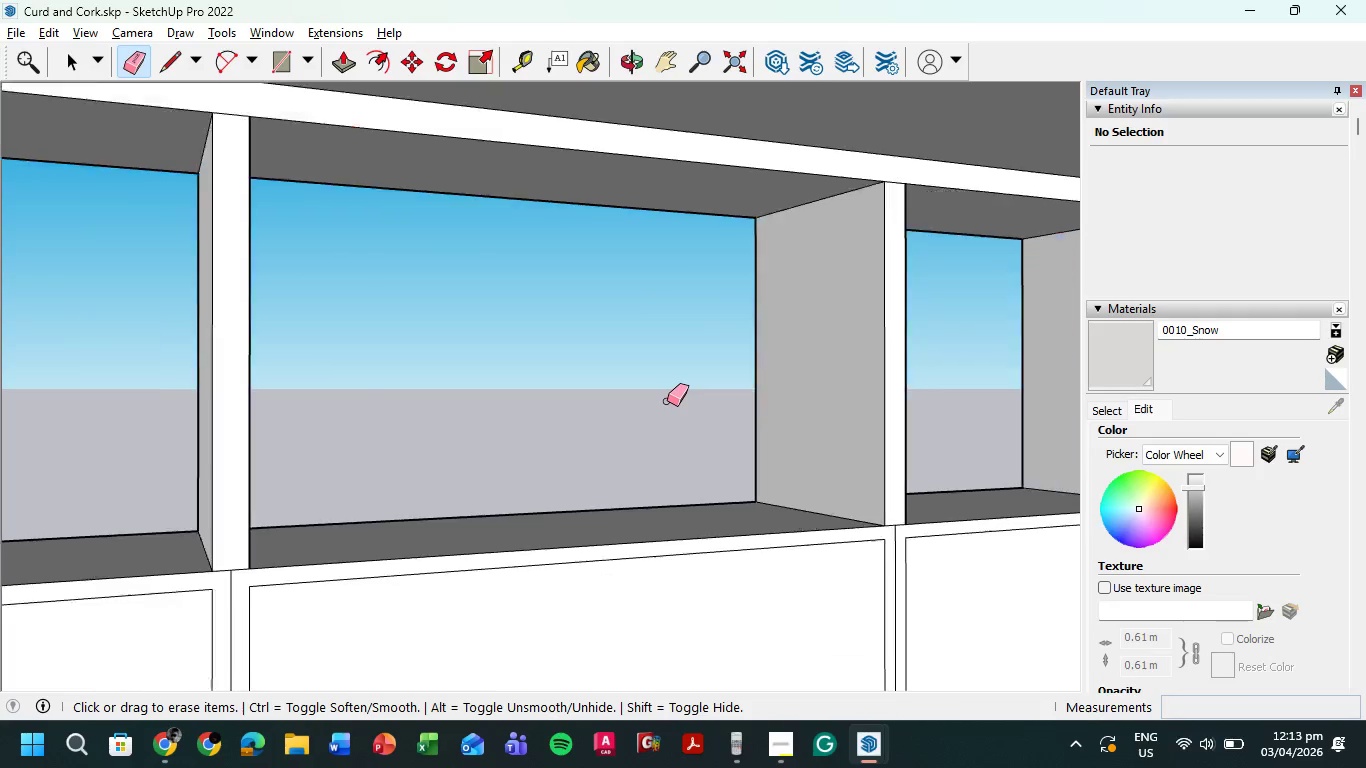 
scroll: coordinate [841, 568], scroll_direction: up, amount: 6.0
 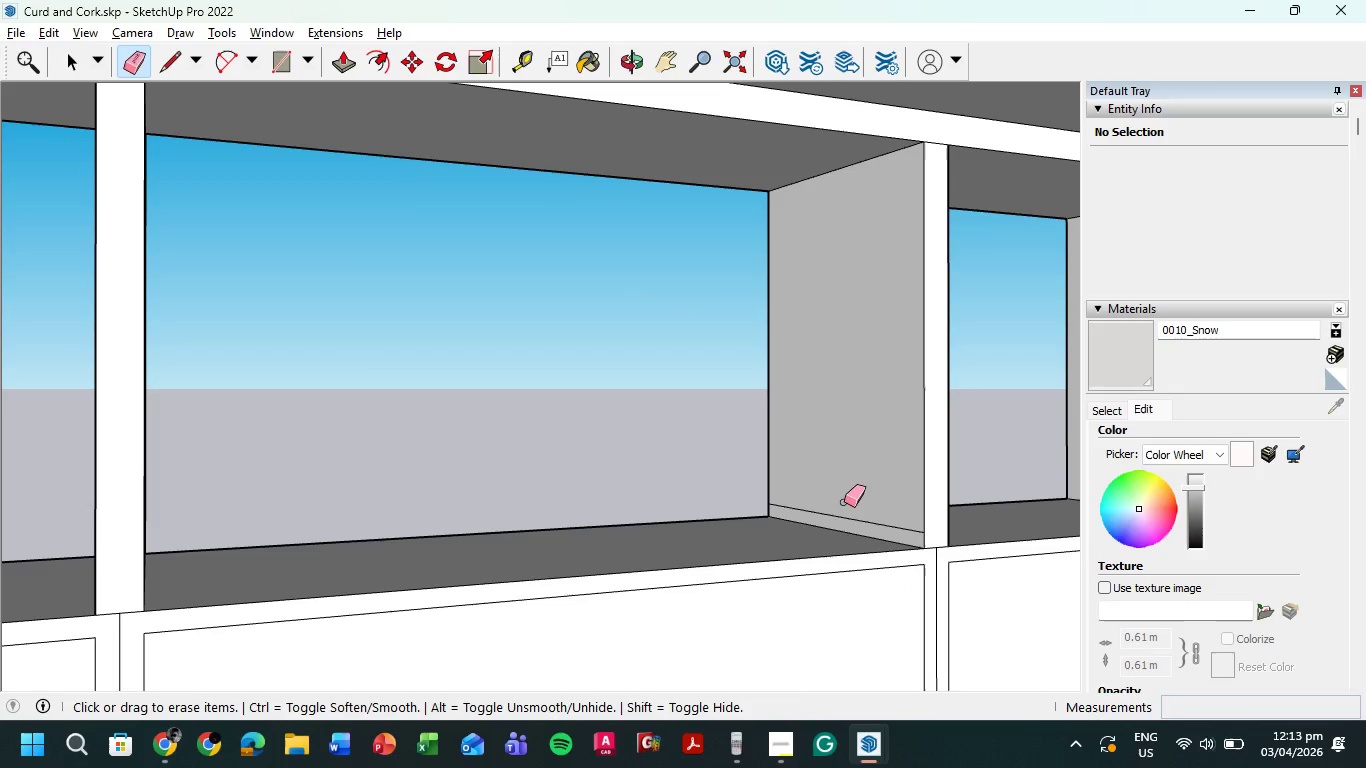 
scroll: coordinate [540, 408], scroll_direction: down, amount: 17.0
 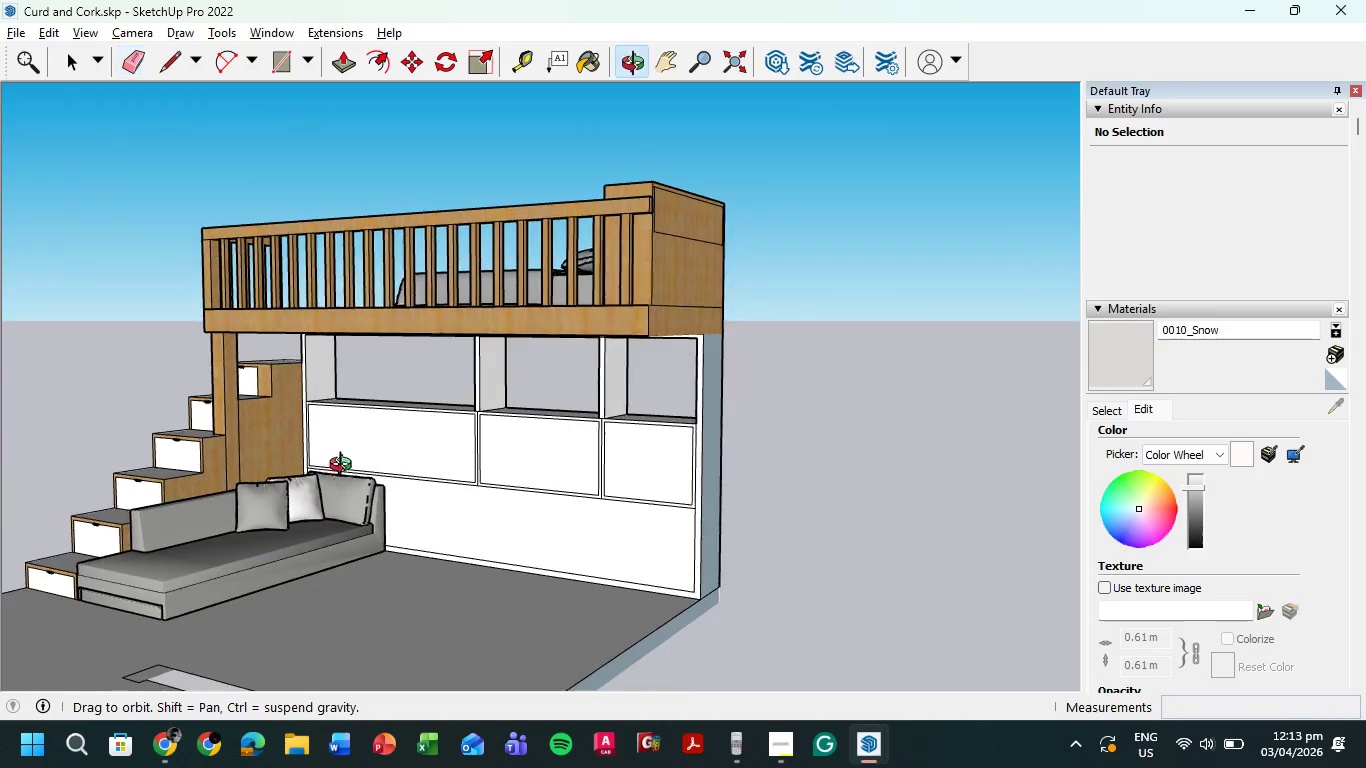 
scroll: coordinate [435, 441], scroll_direction: up, amount: 6.0